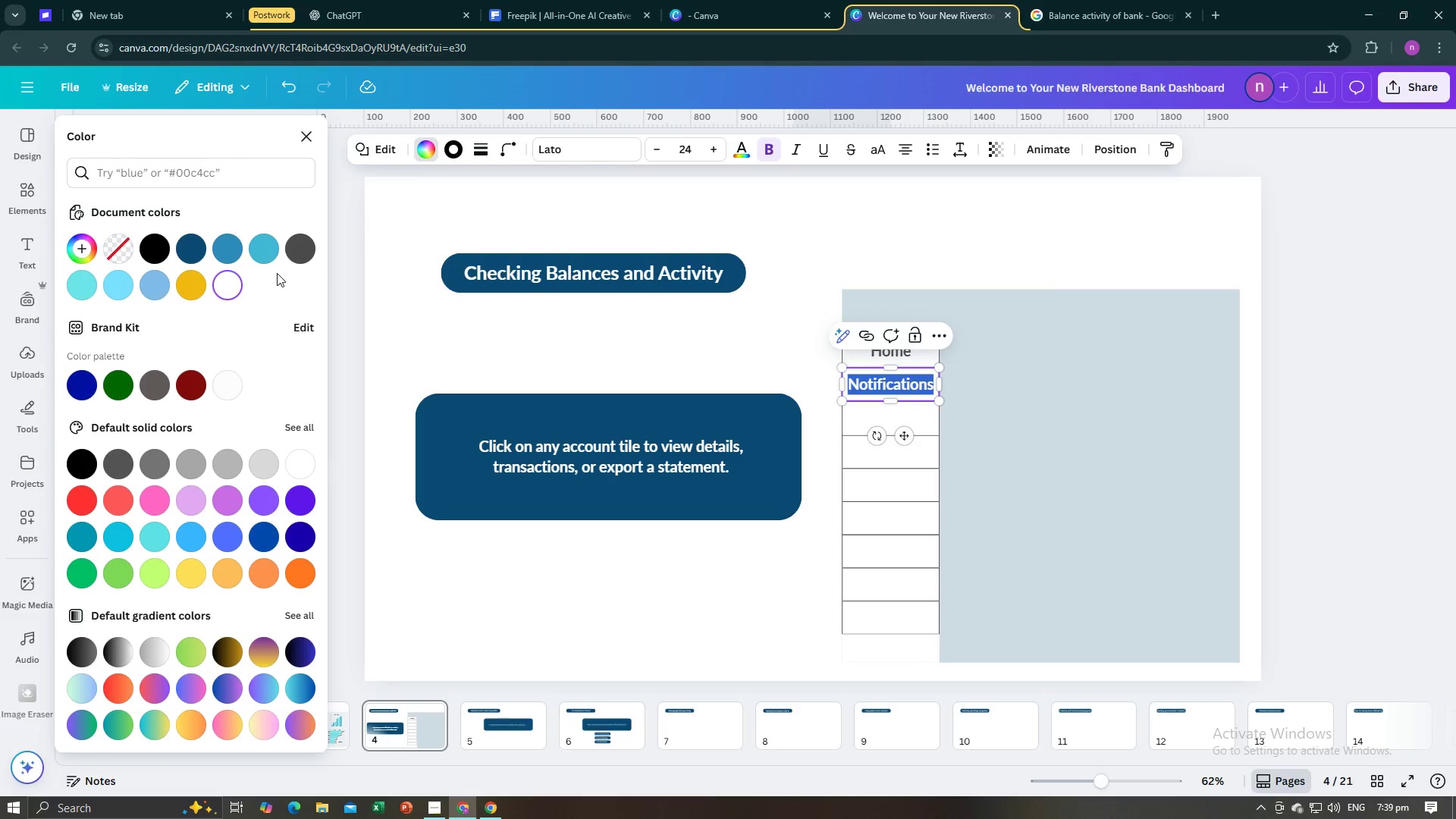 
left_click([297, 257])
 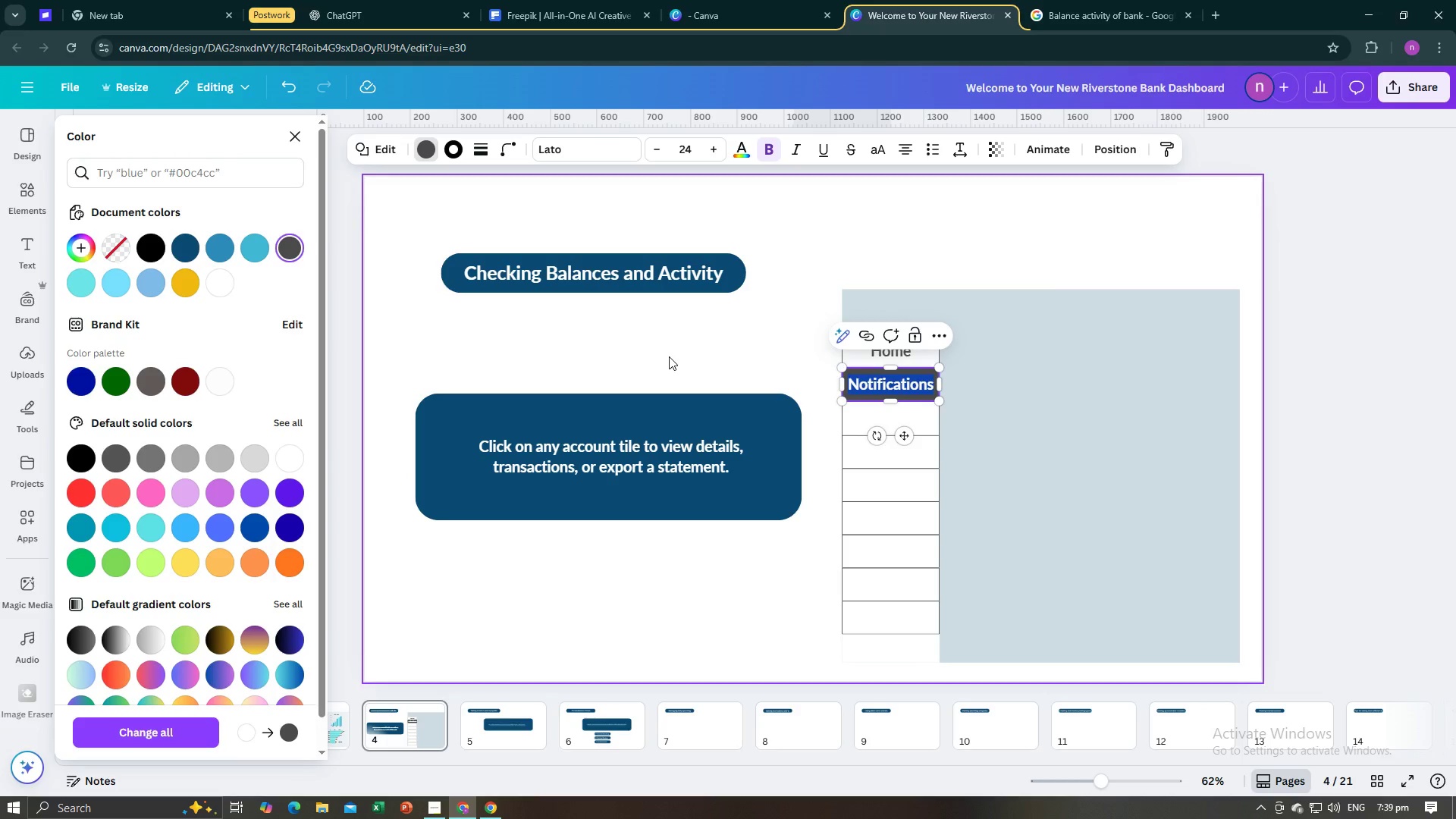 
key(Control+Z)
 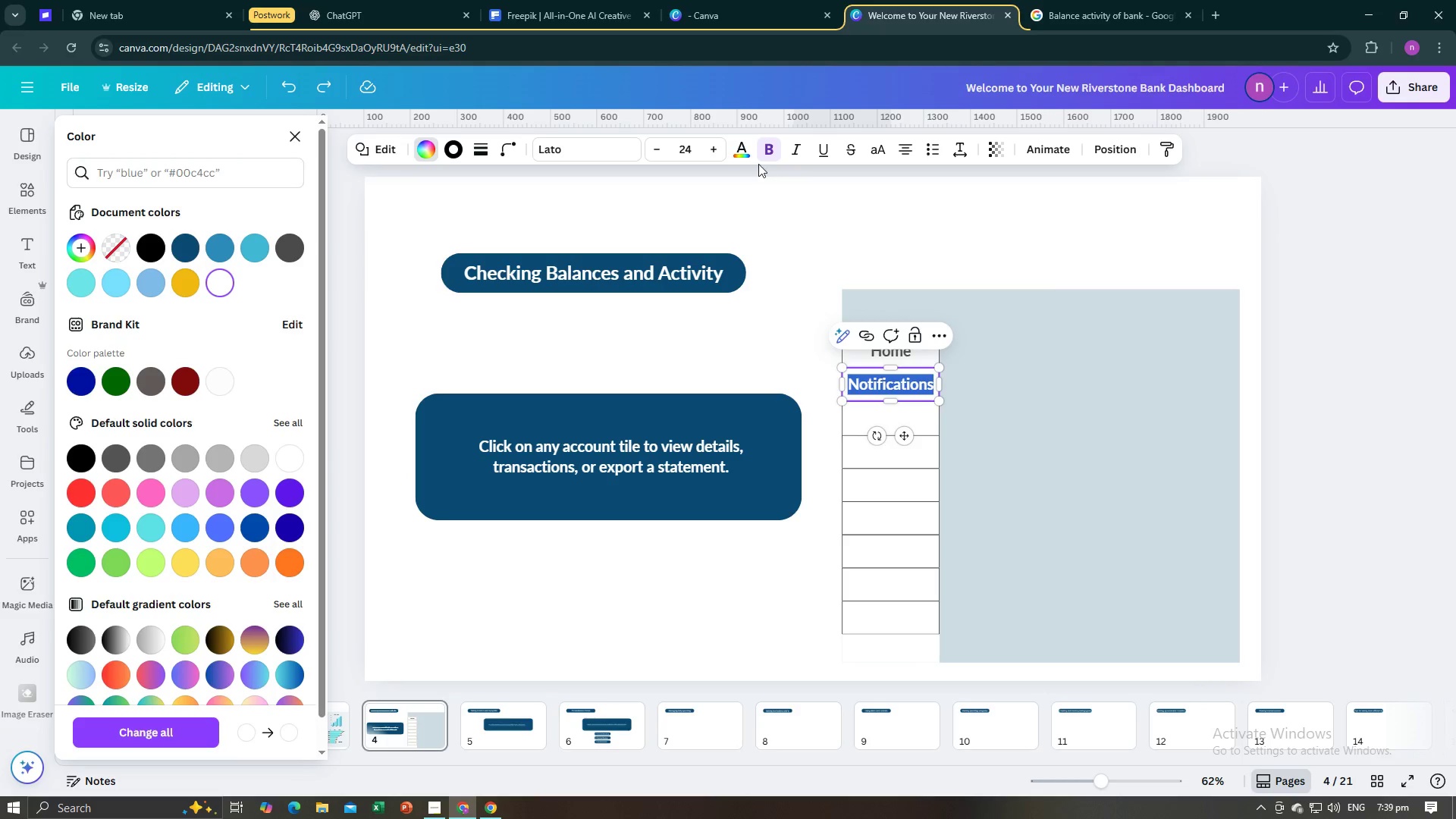 
left_click([746, 152])
 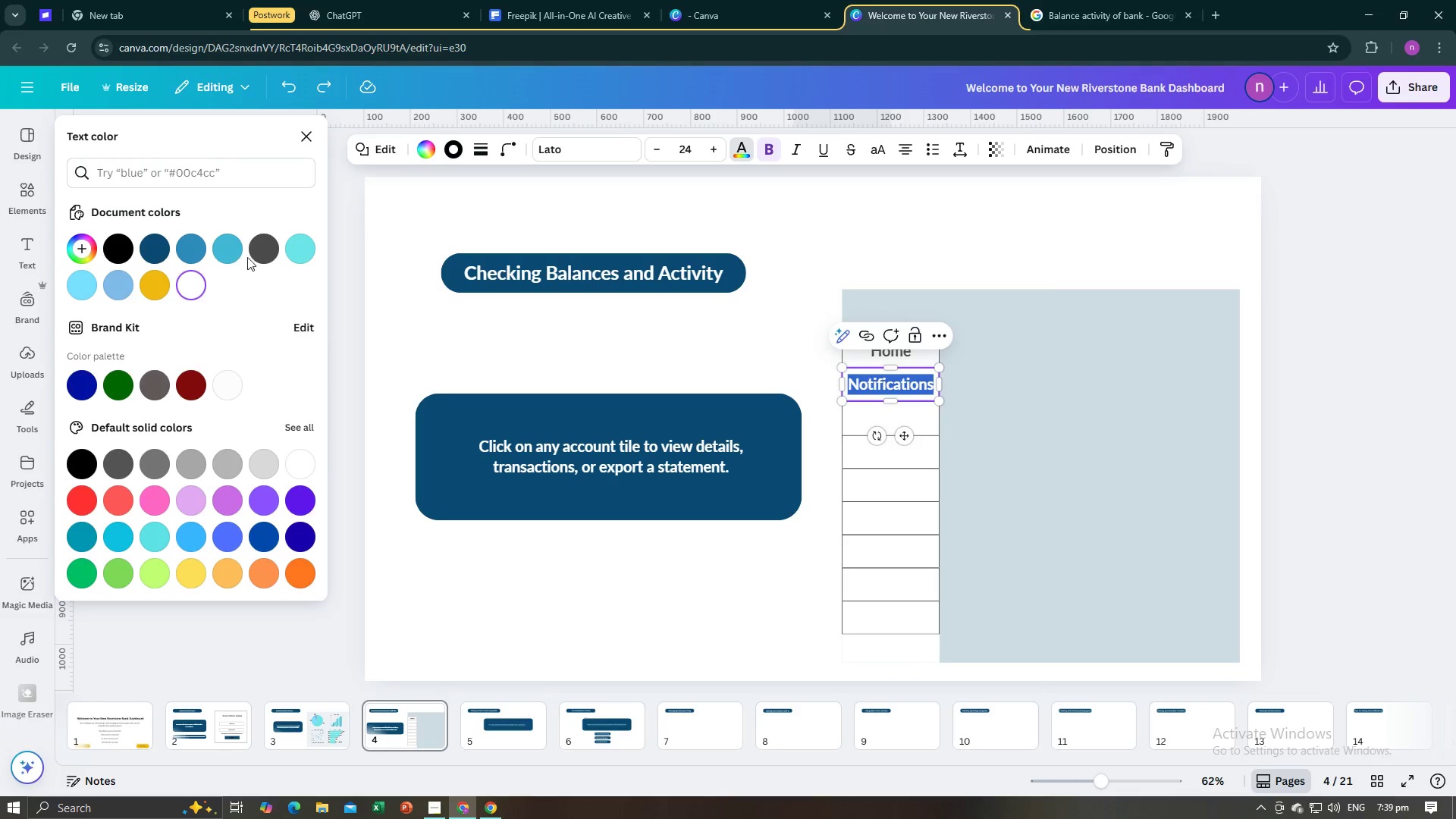 
left_click([259, 251])
 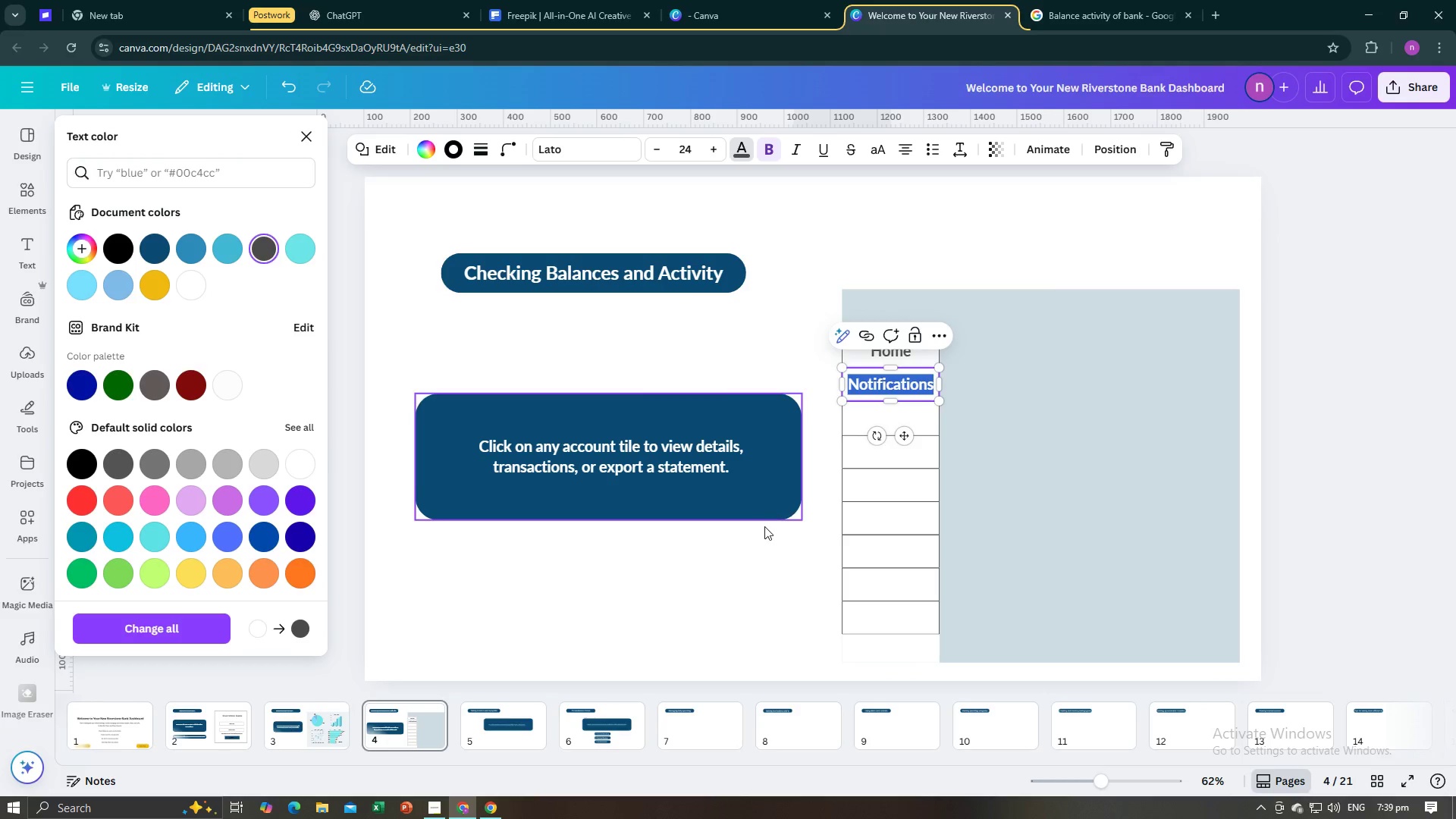 
left_click([764, 526])